 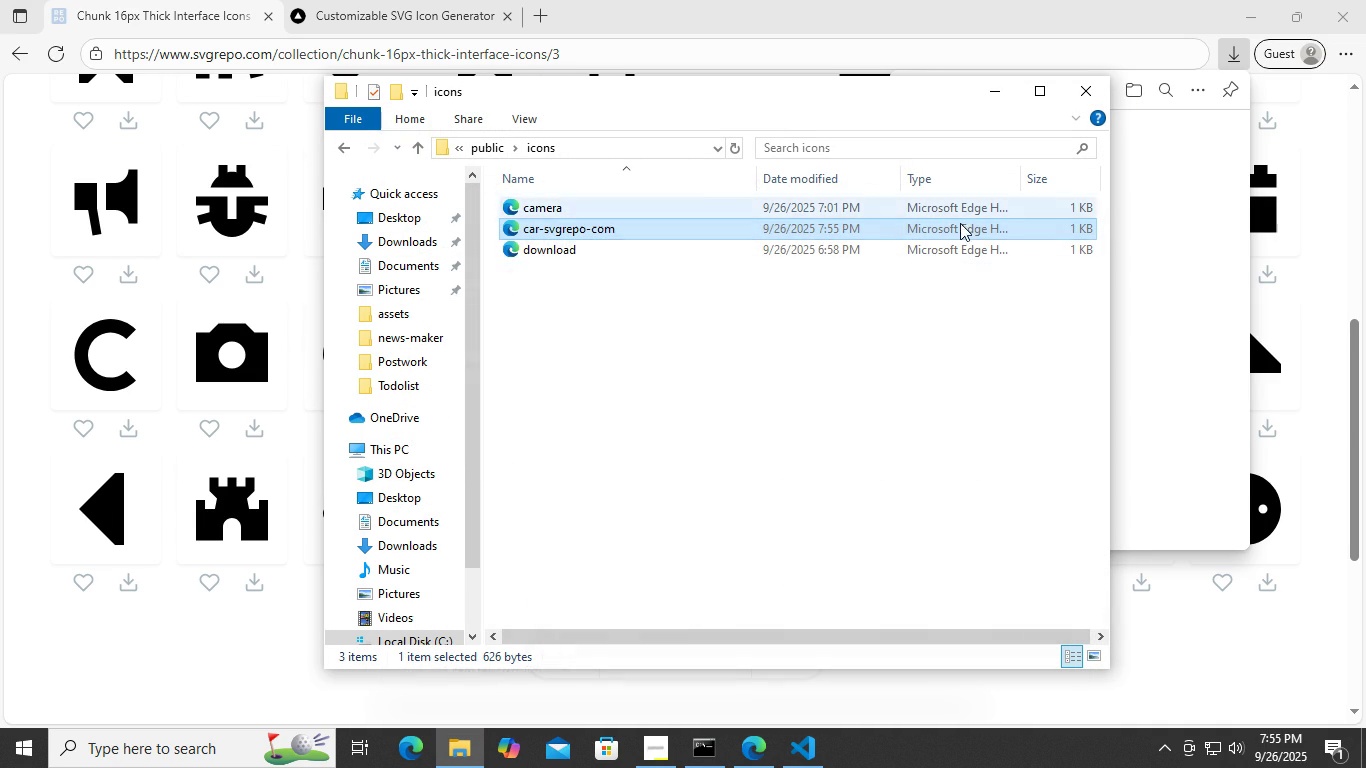 
left_click([674, 301])
 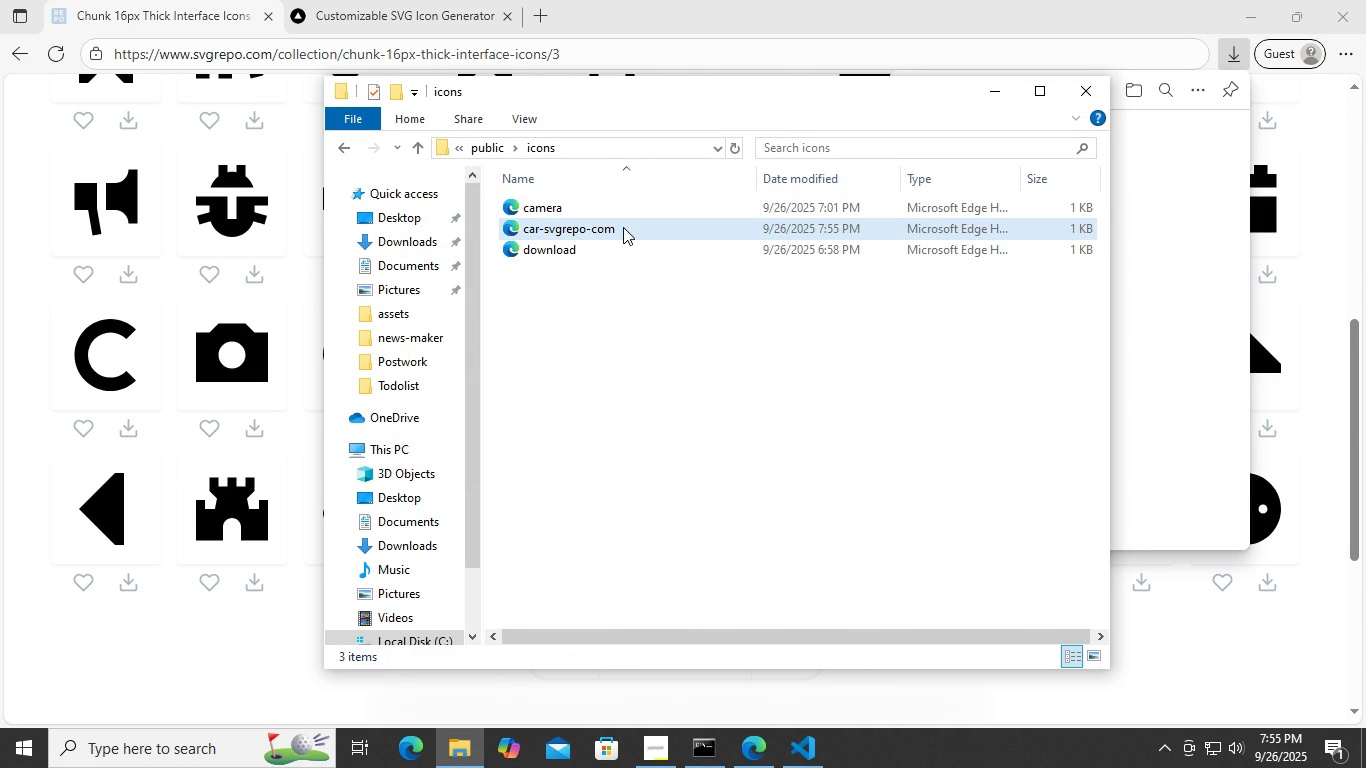 
left_click([623, 227])
 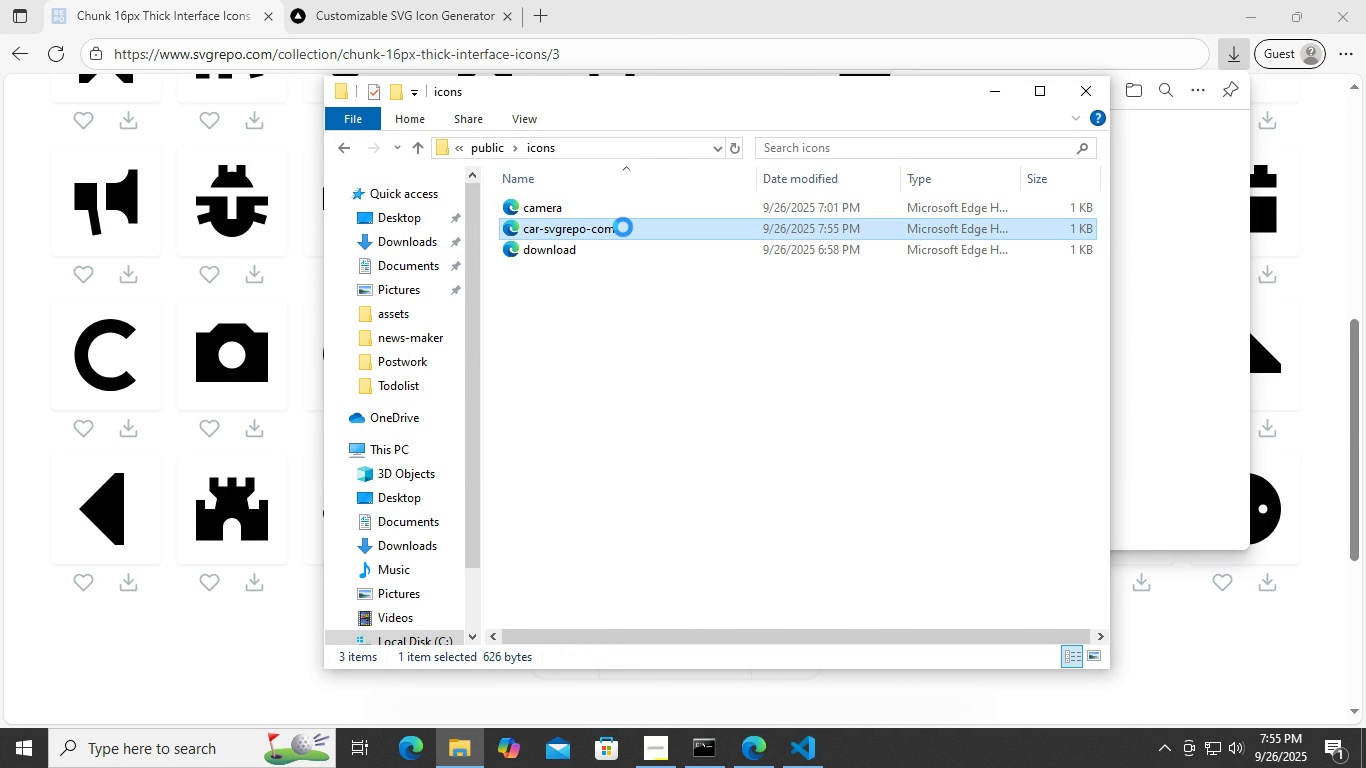 
right_click([623, 227])
 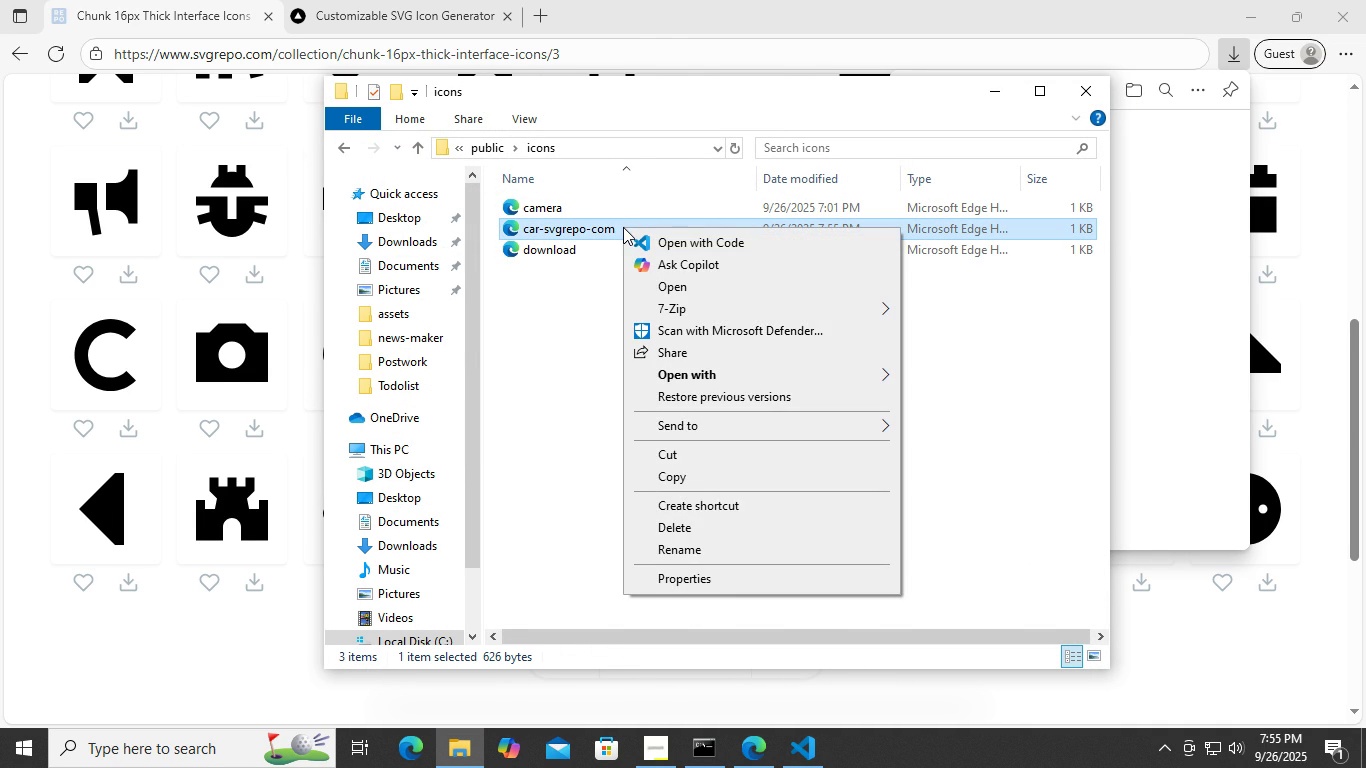 
left_click([727, 552])
 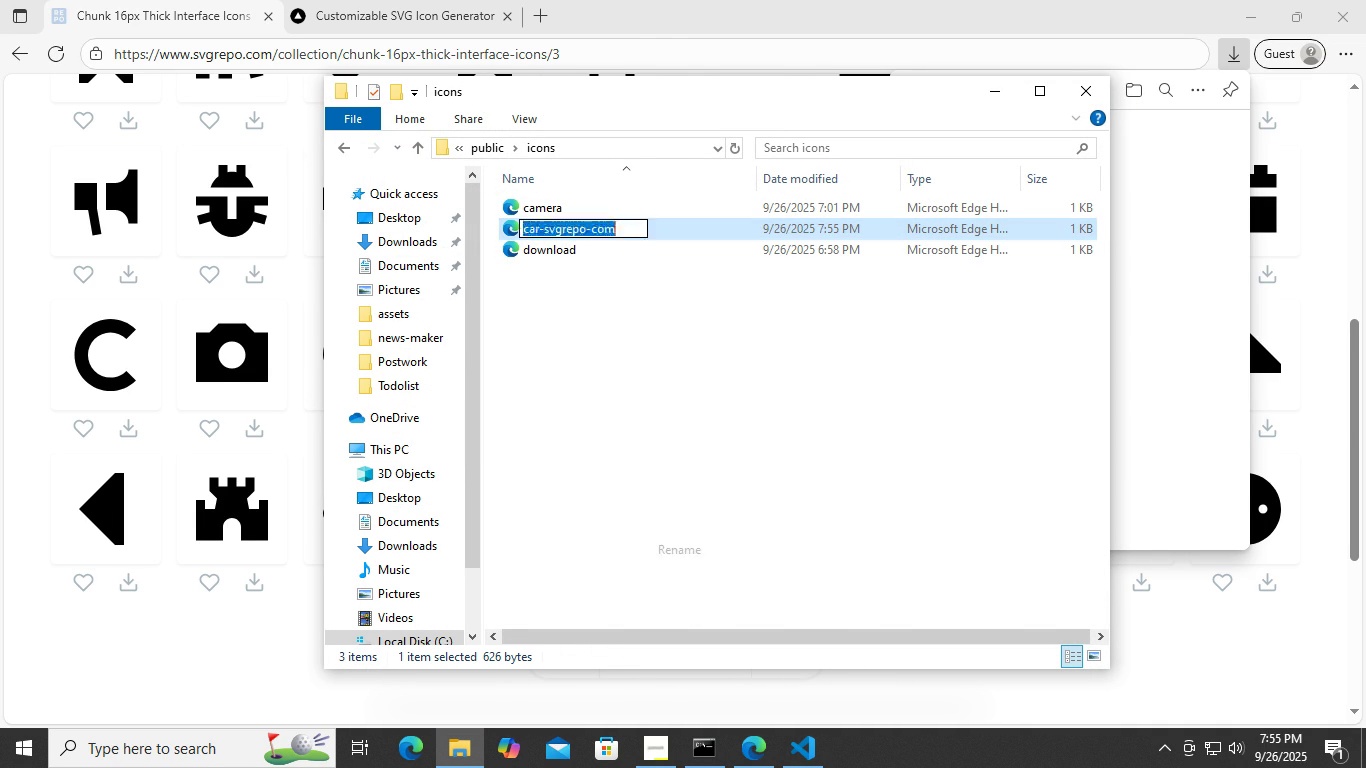 
type(car)
 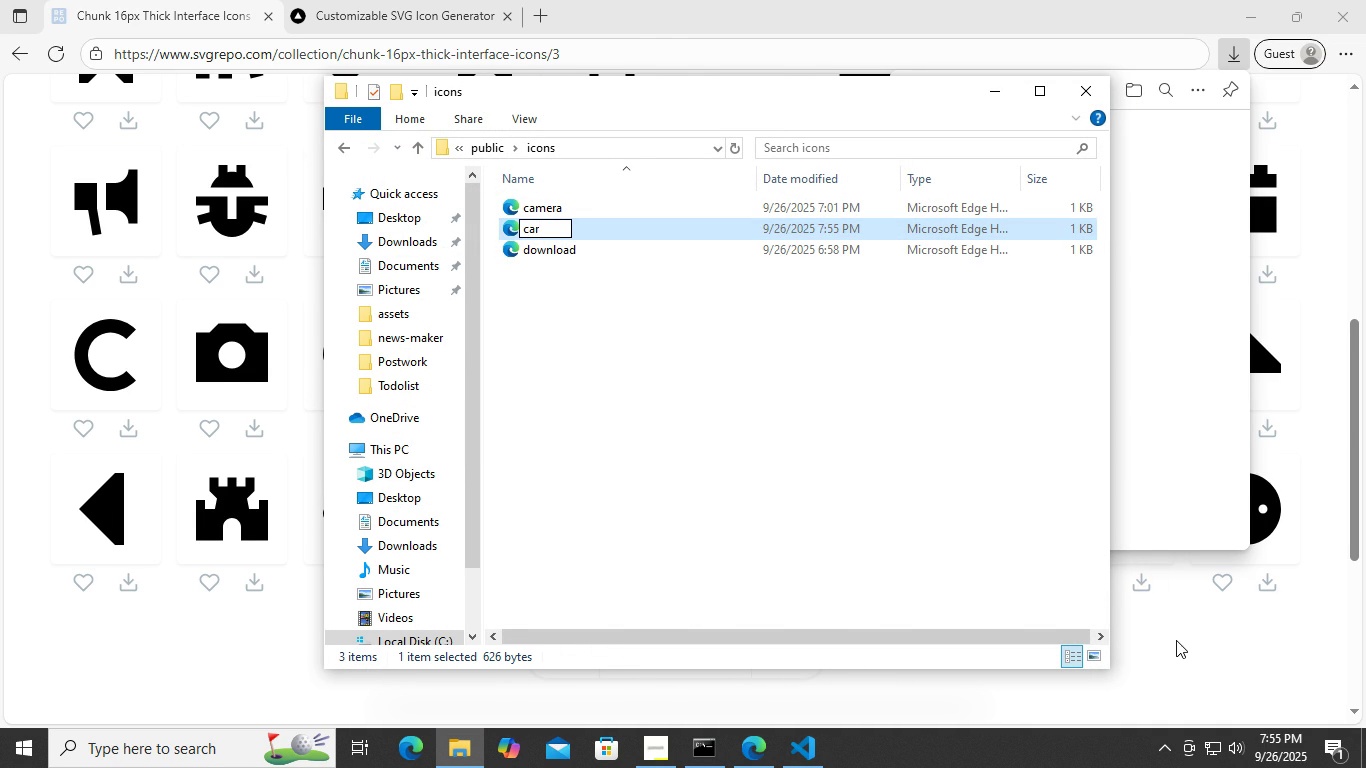 
left_click([1174, 647])
 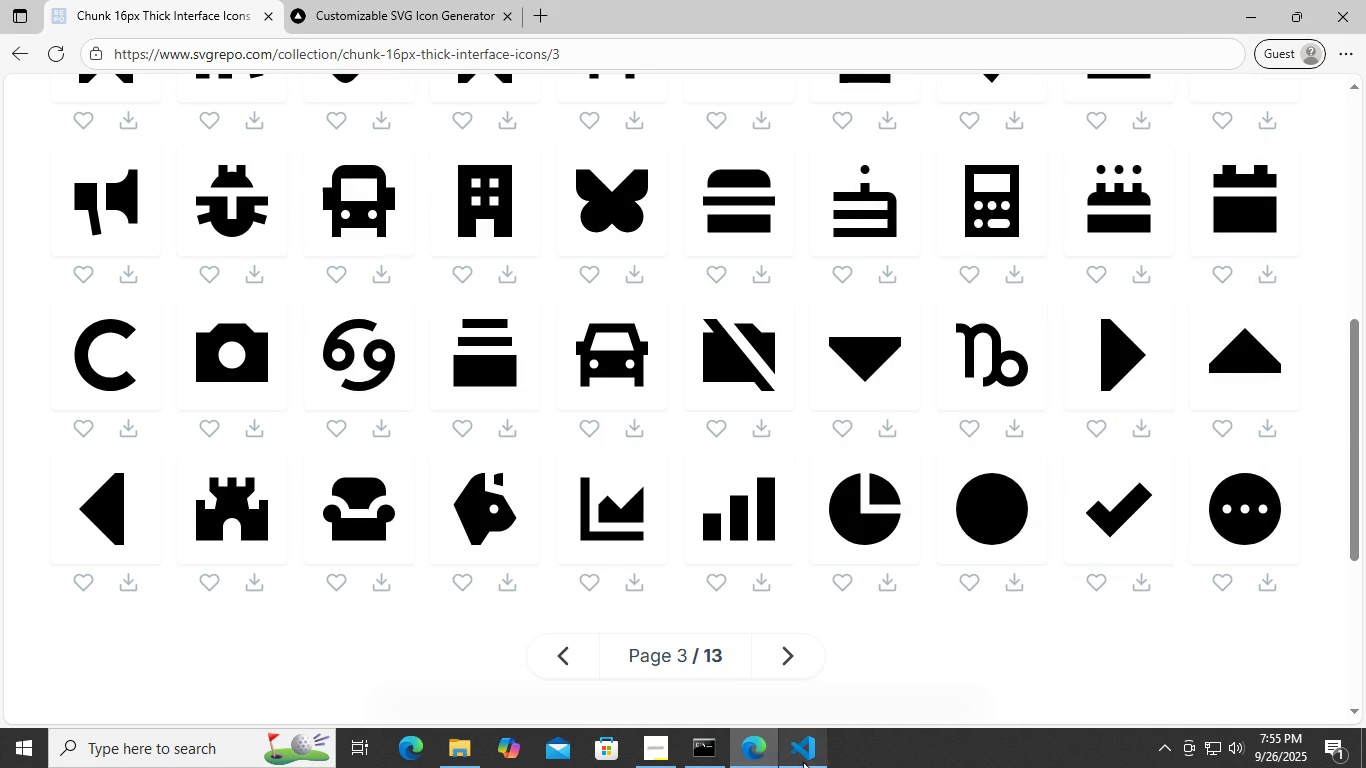 
left_click([803, 762])
 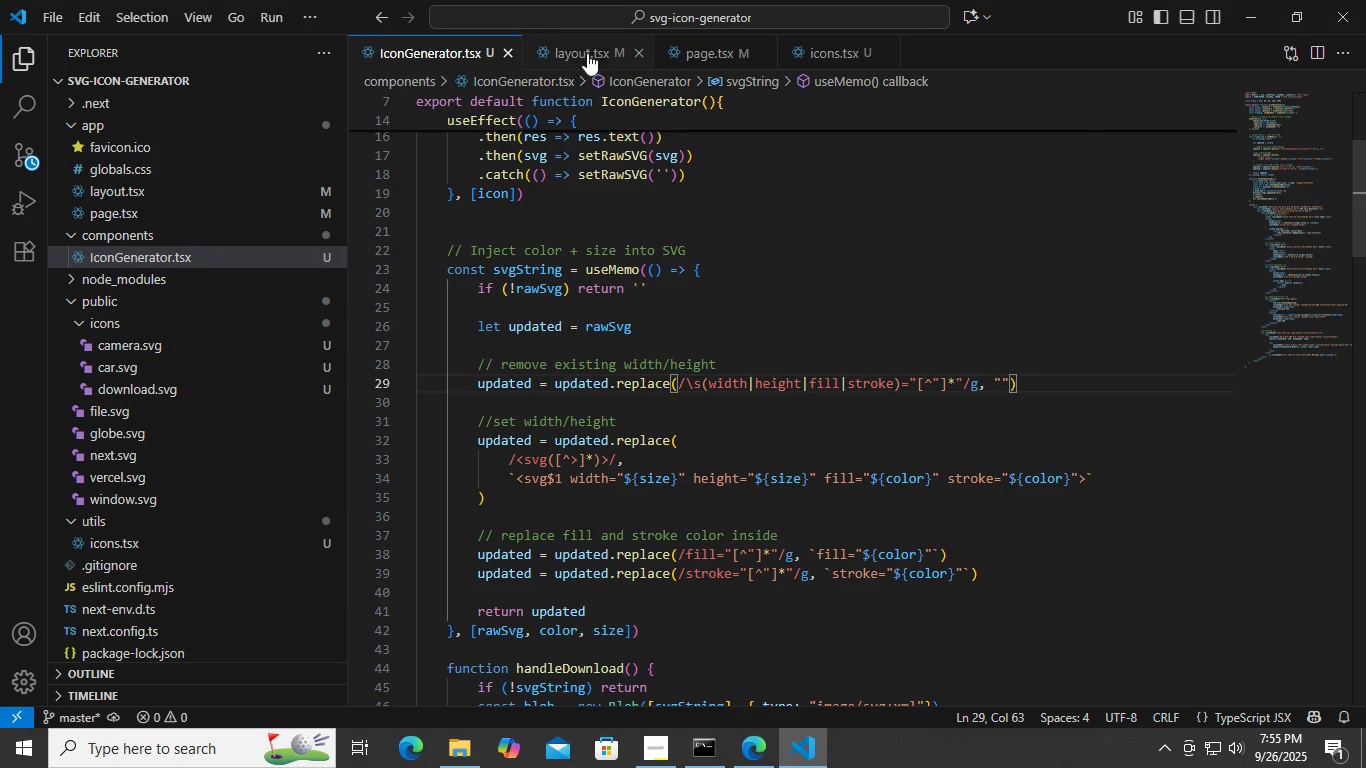 
left_click([588, 53])
 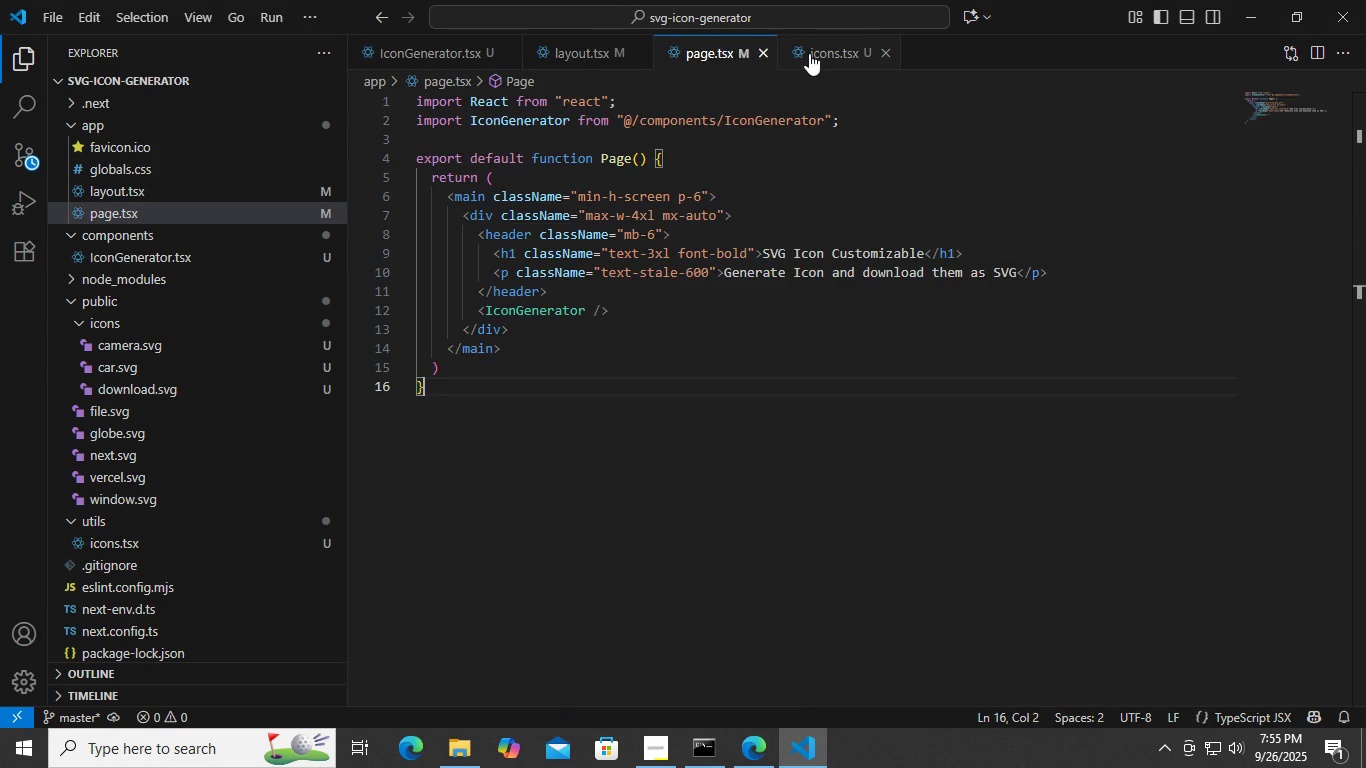 
double_click([823, 52])
 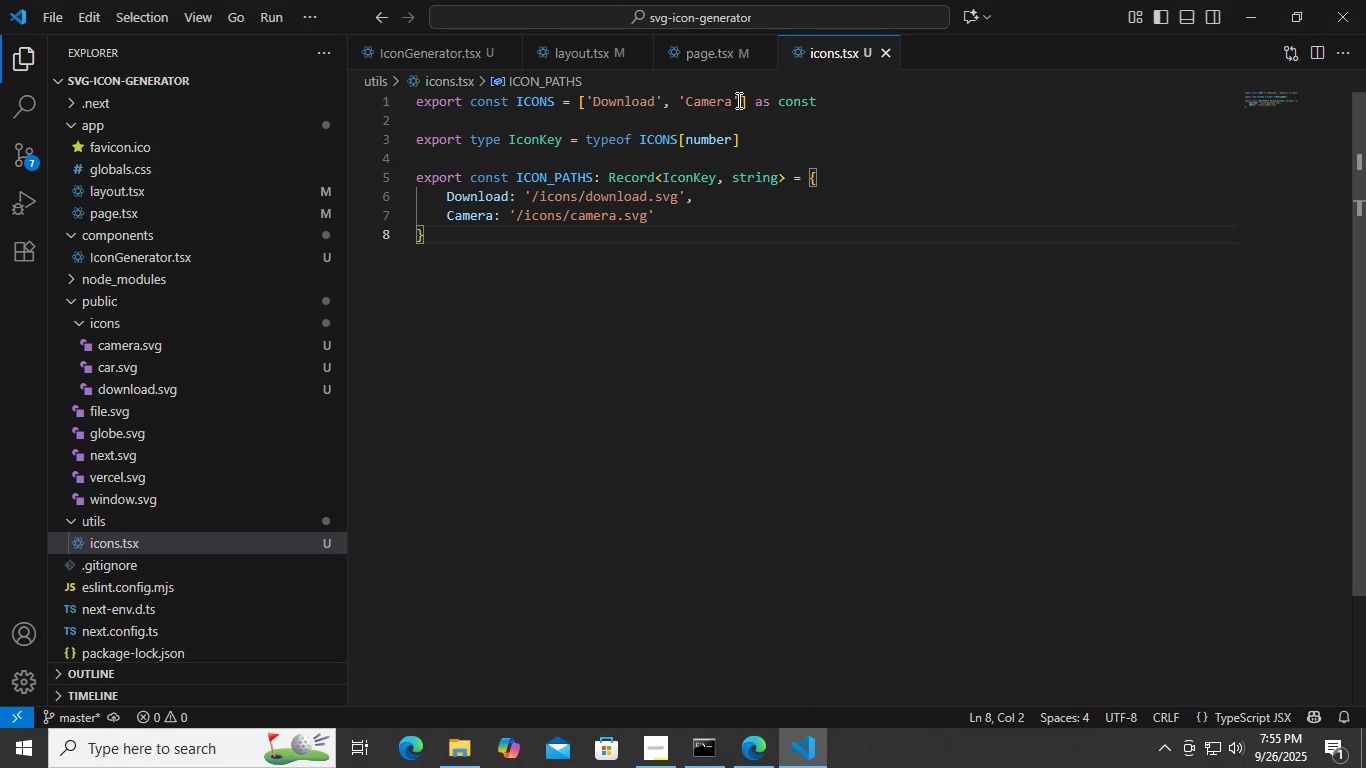 
left_click([739, 100])
 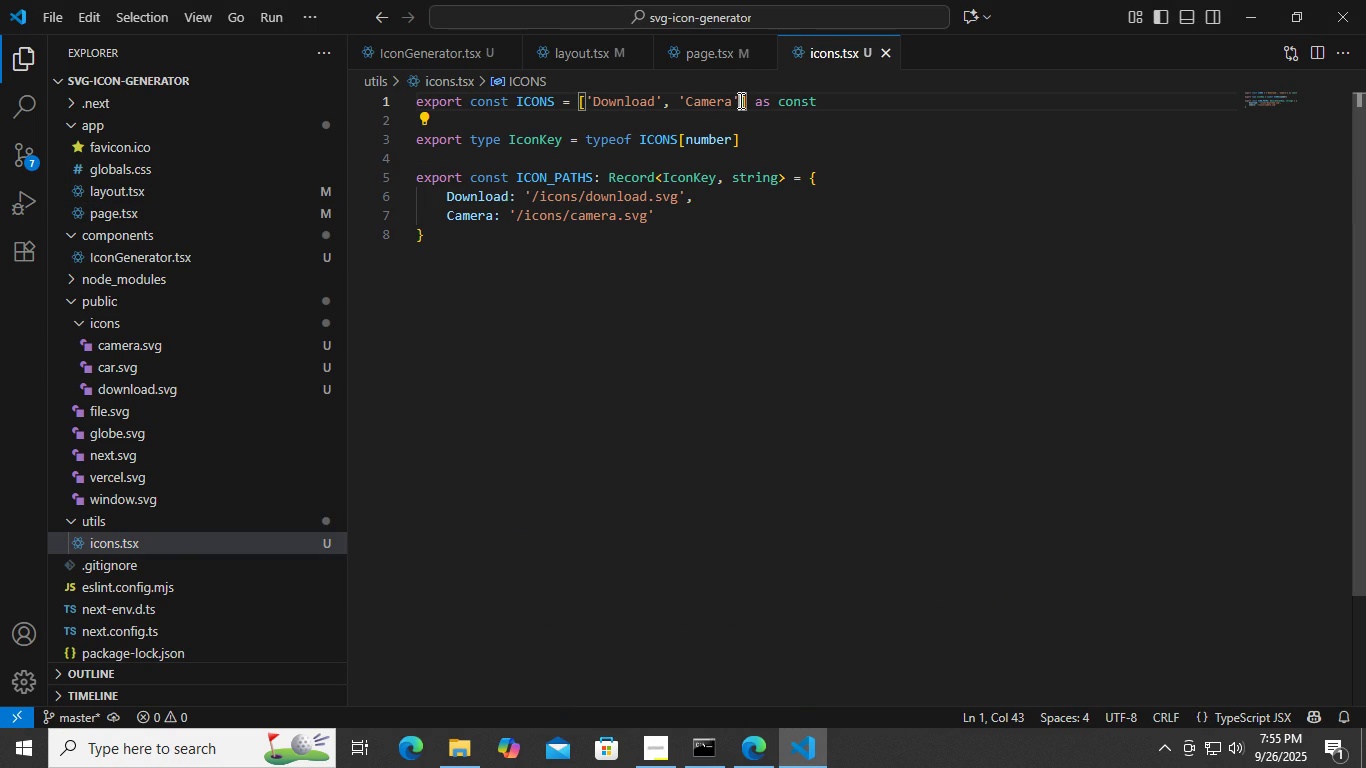 
type(, ")
key(Backspace)
type(;c)
key(Backspace)
key(Backspace)
type('Car)
 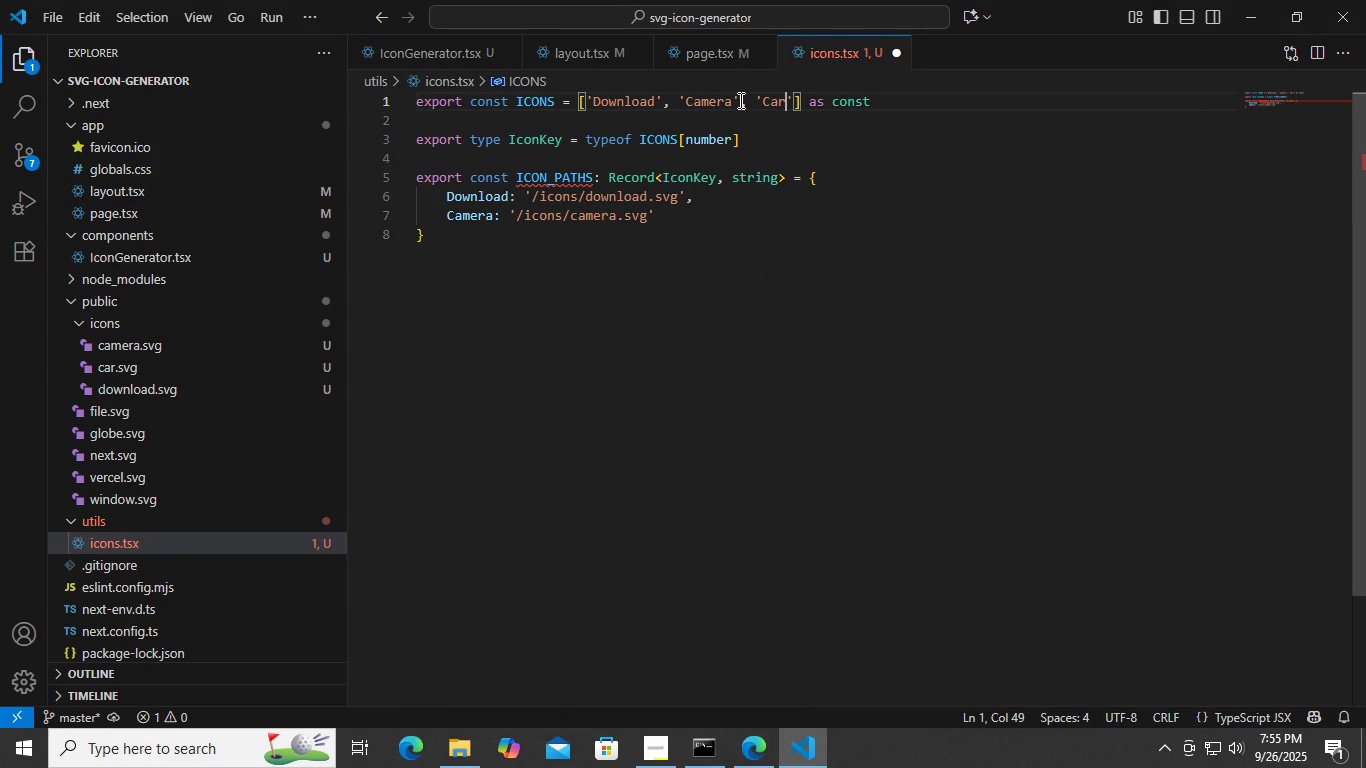 
key(Control+ControlLeft)
 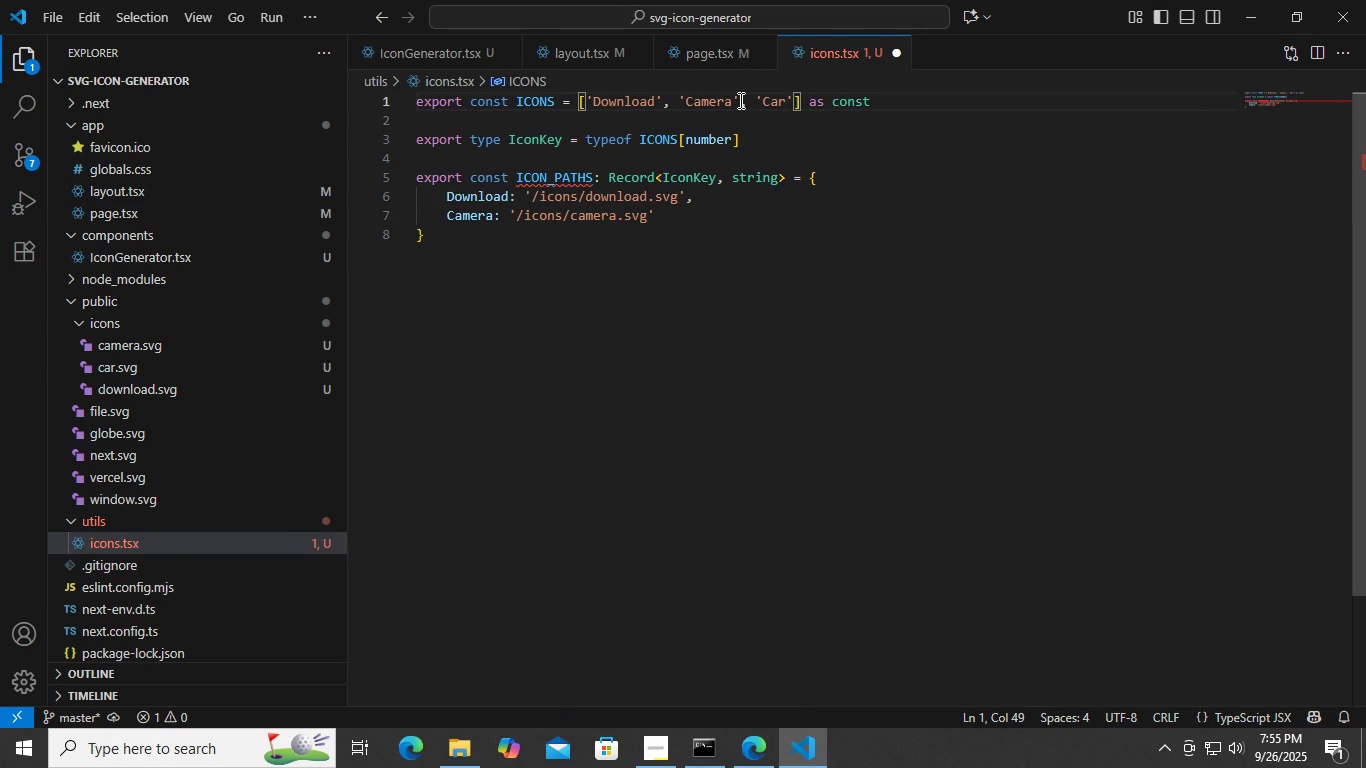 
key(Control+S)
 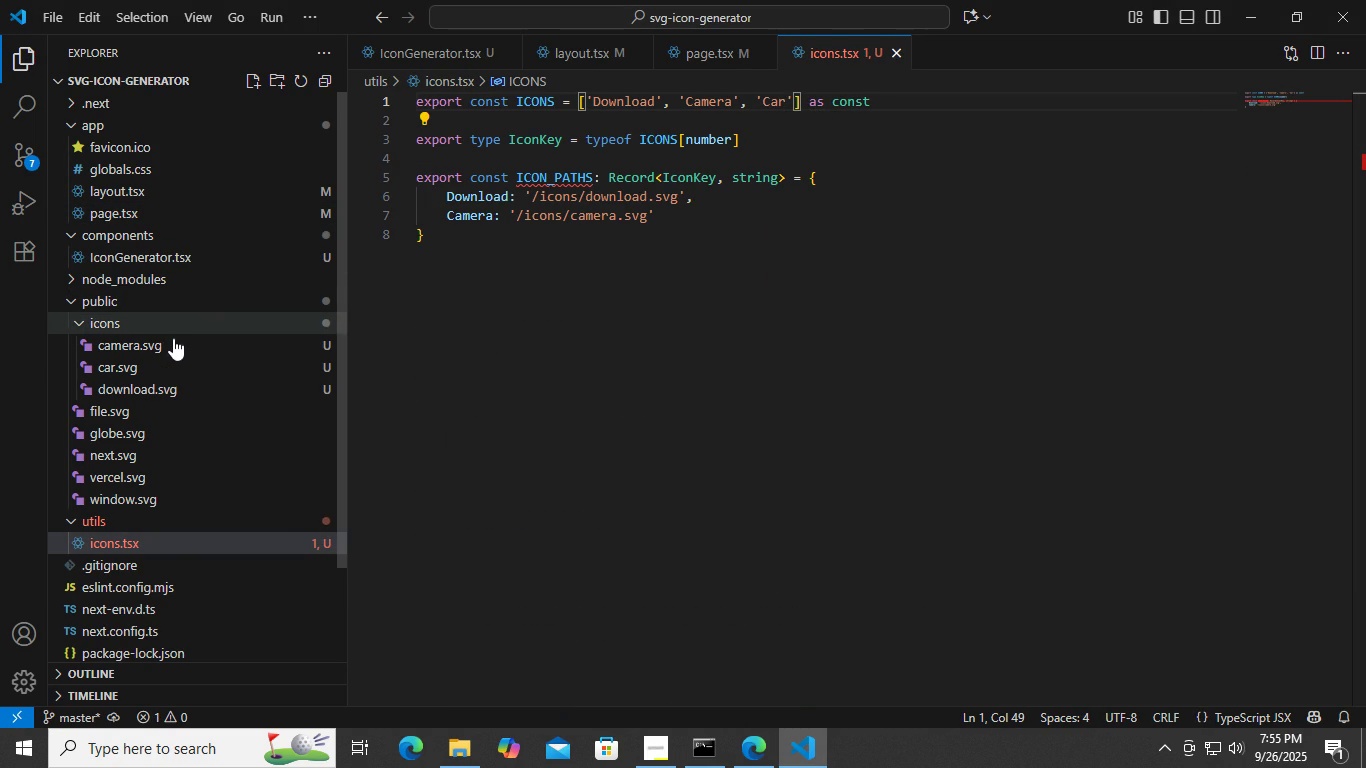 
right_click([224, 366])
 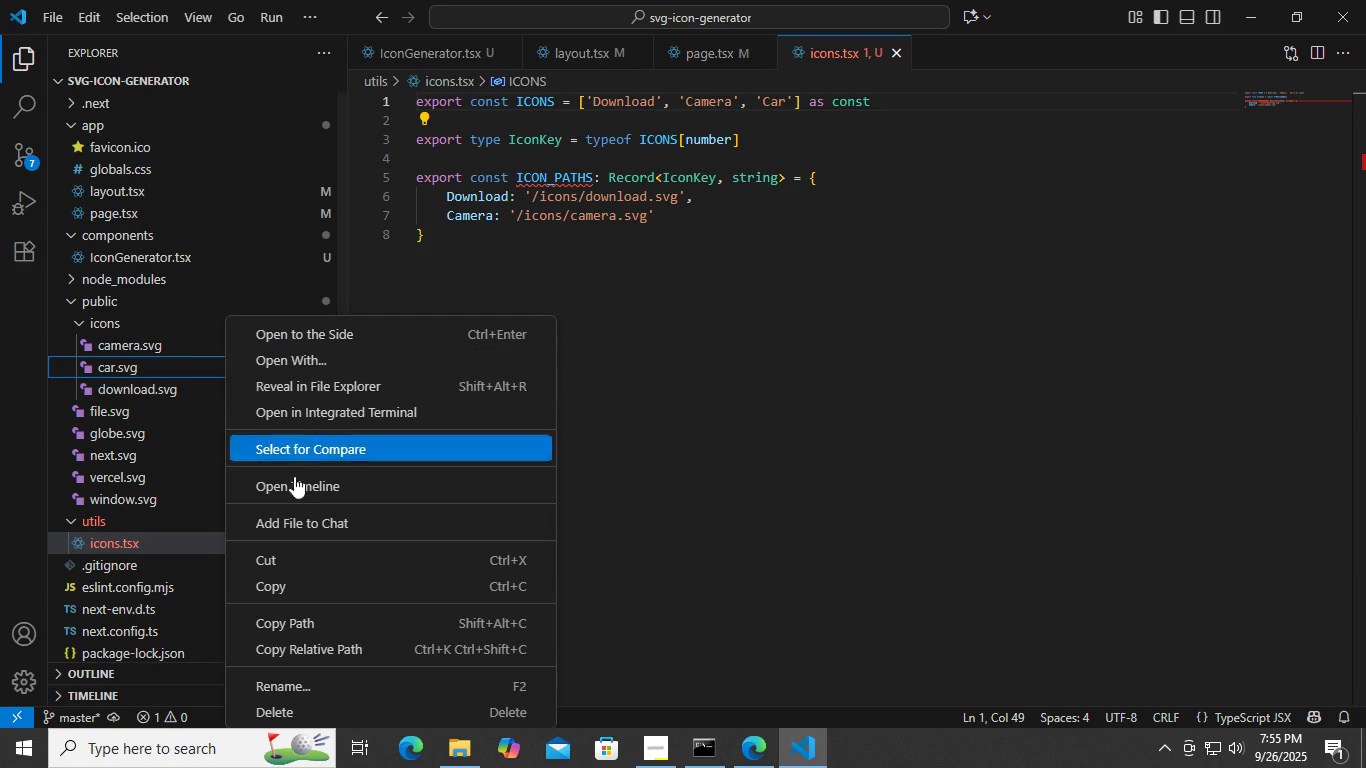 
left_click([341, 644])
 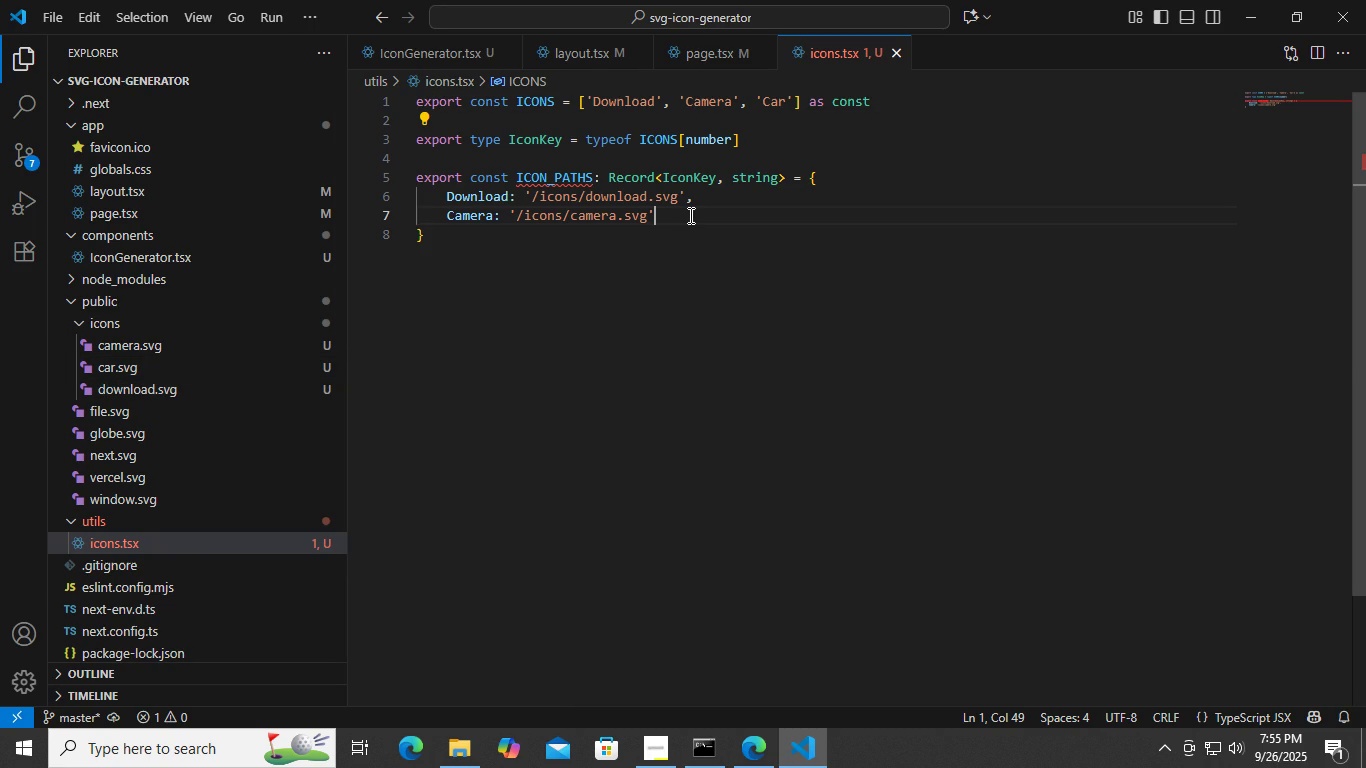 
left_click([689, 215])
 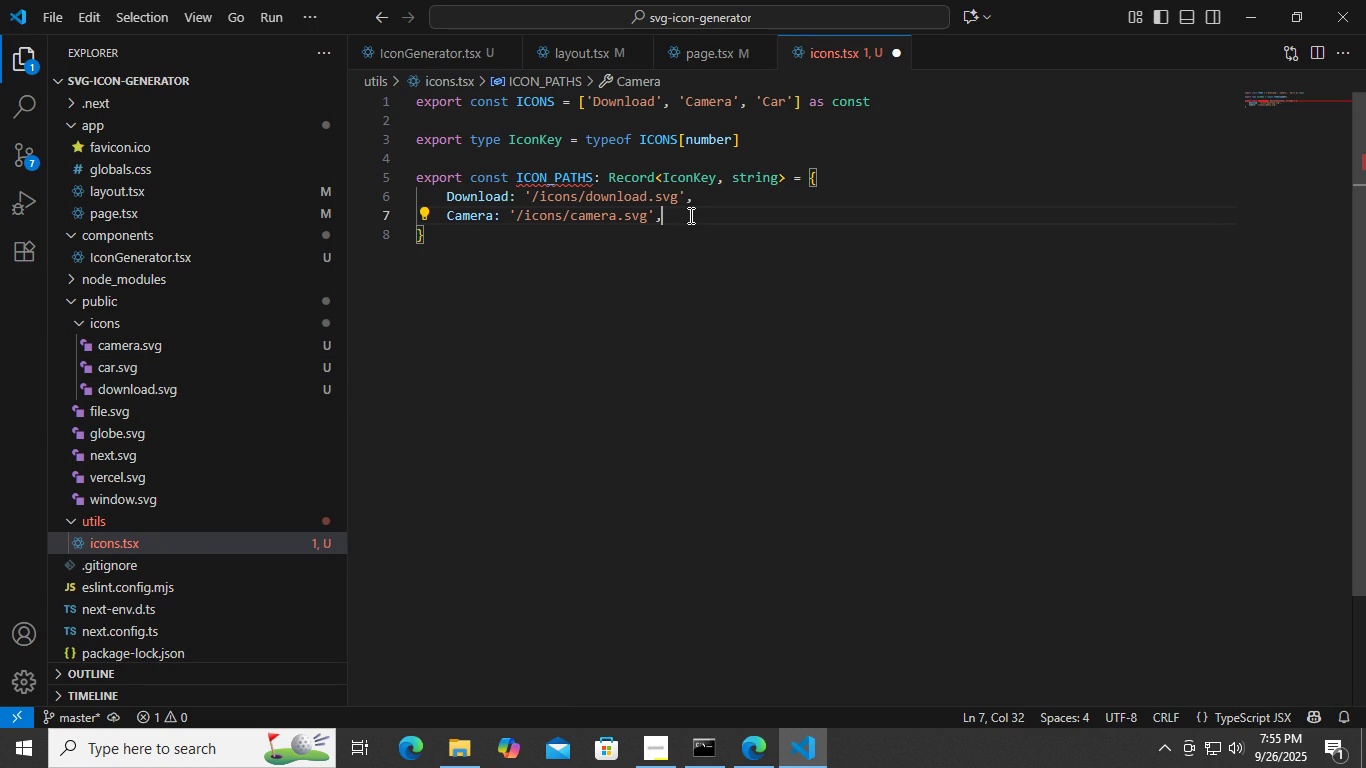 
key(Comma)
 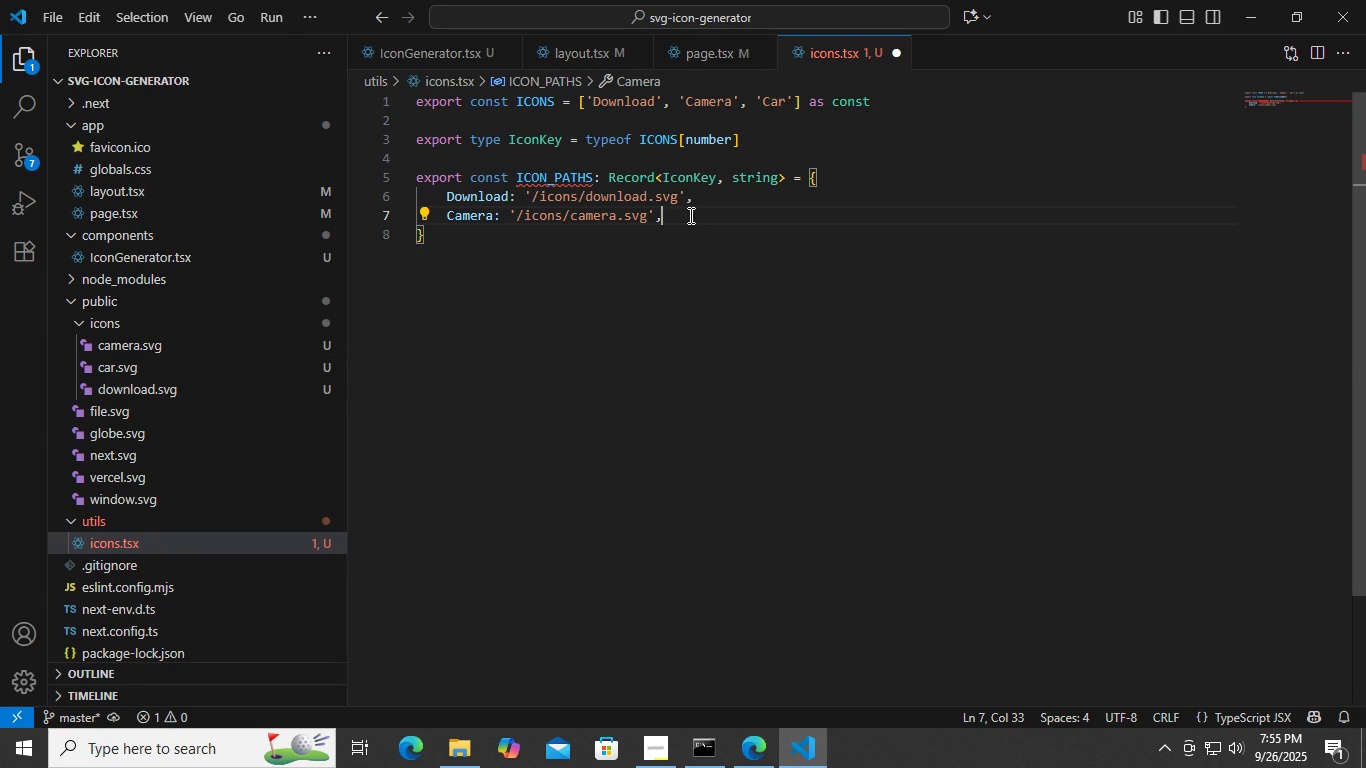 
key(Backslash)
 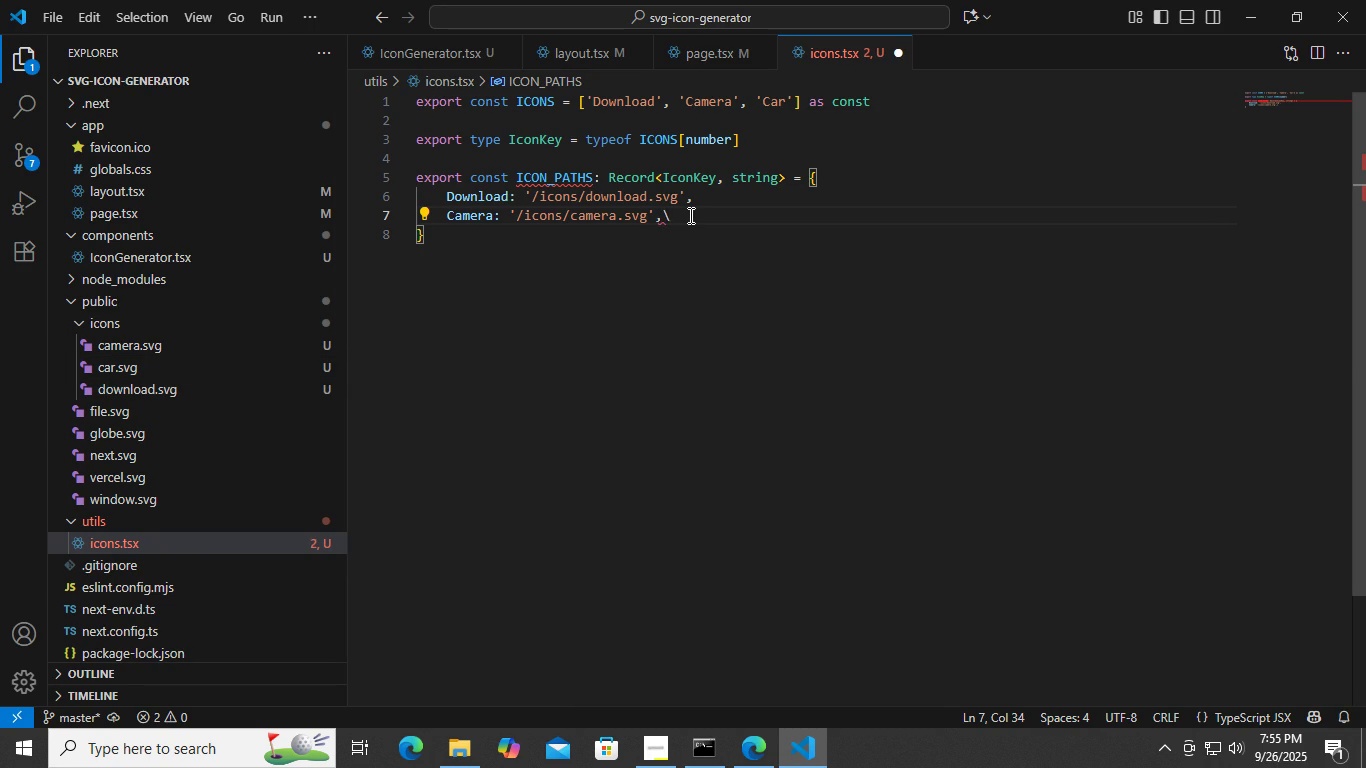 
key(Backspace)
 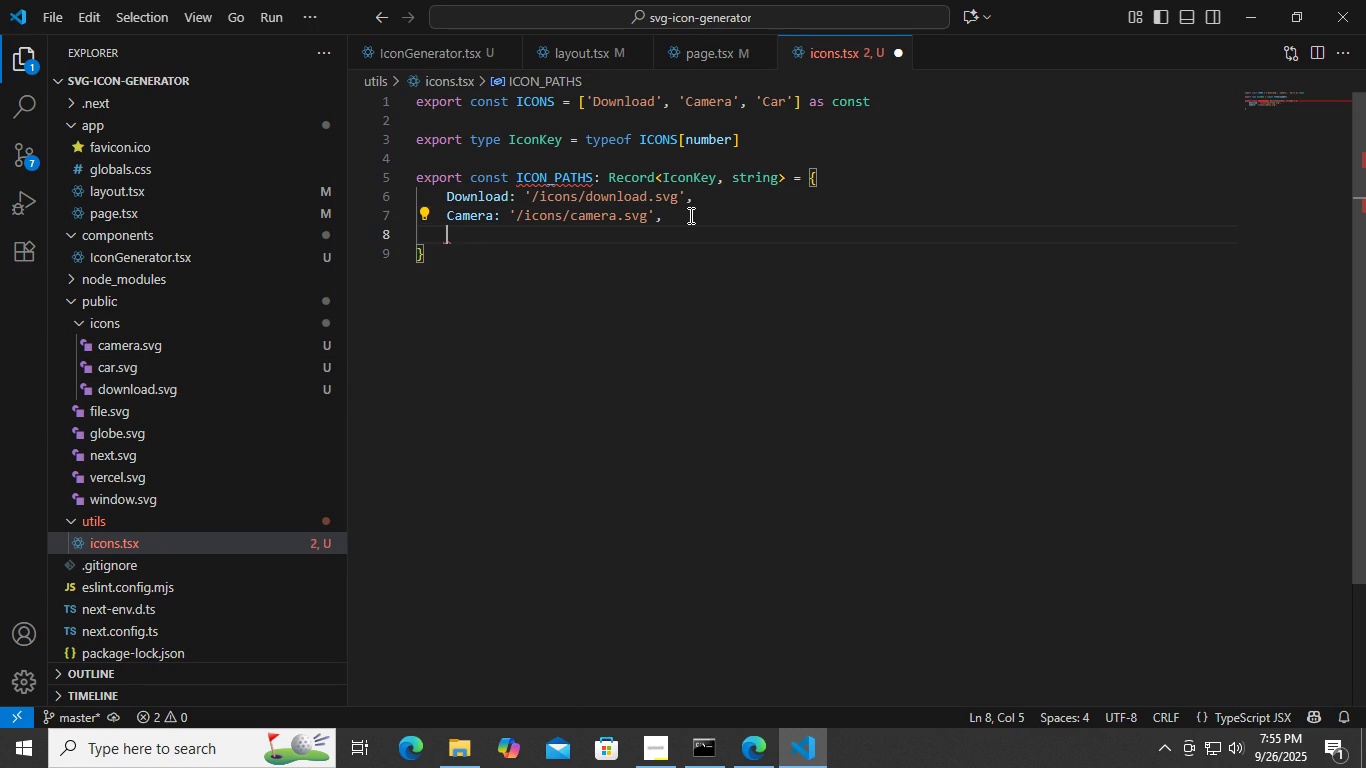 
key(Enter)